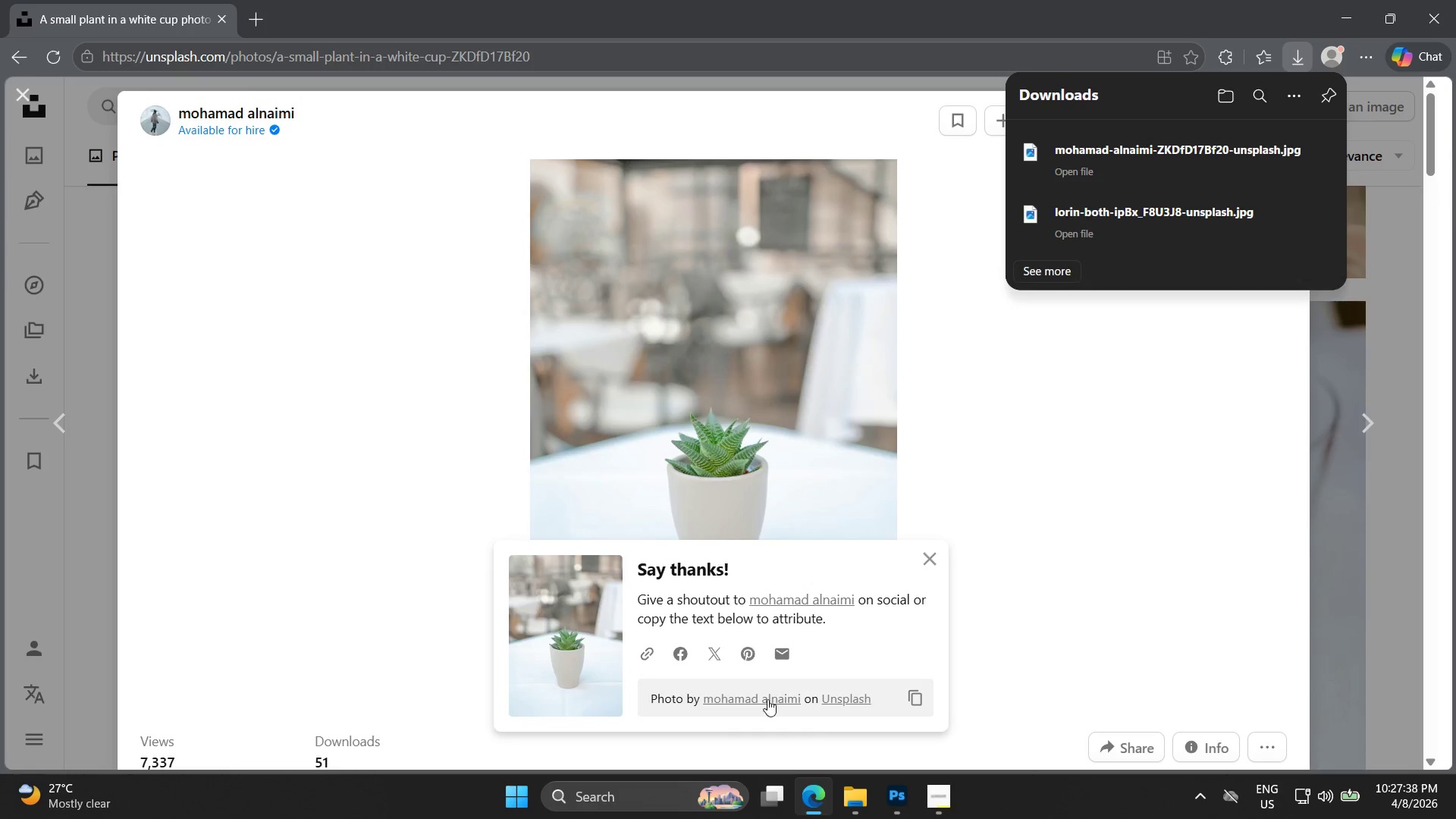 
left_click([933, 796])
 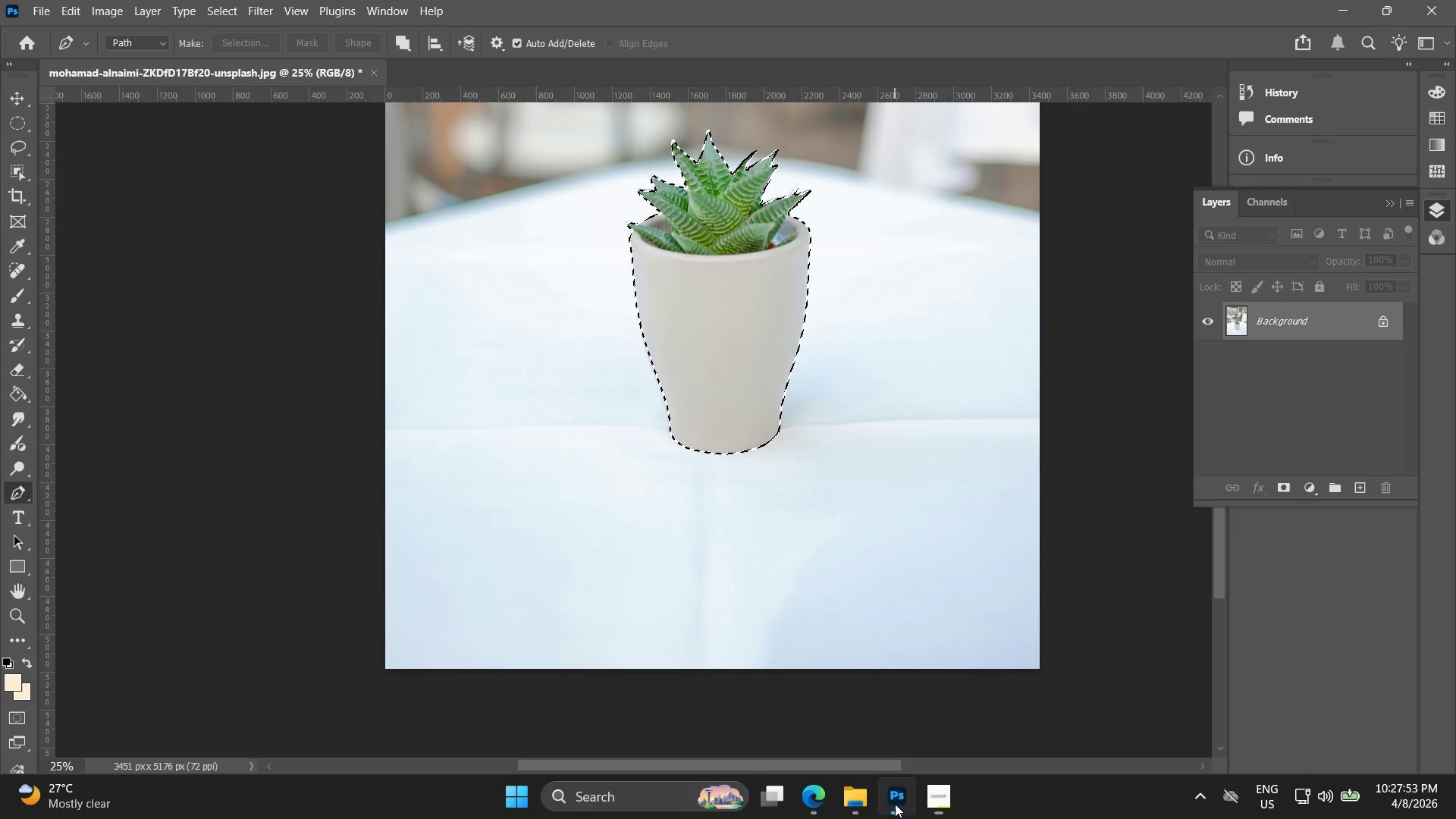 
wait(19.75)
 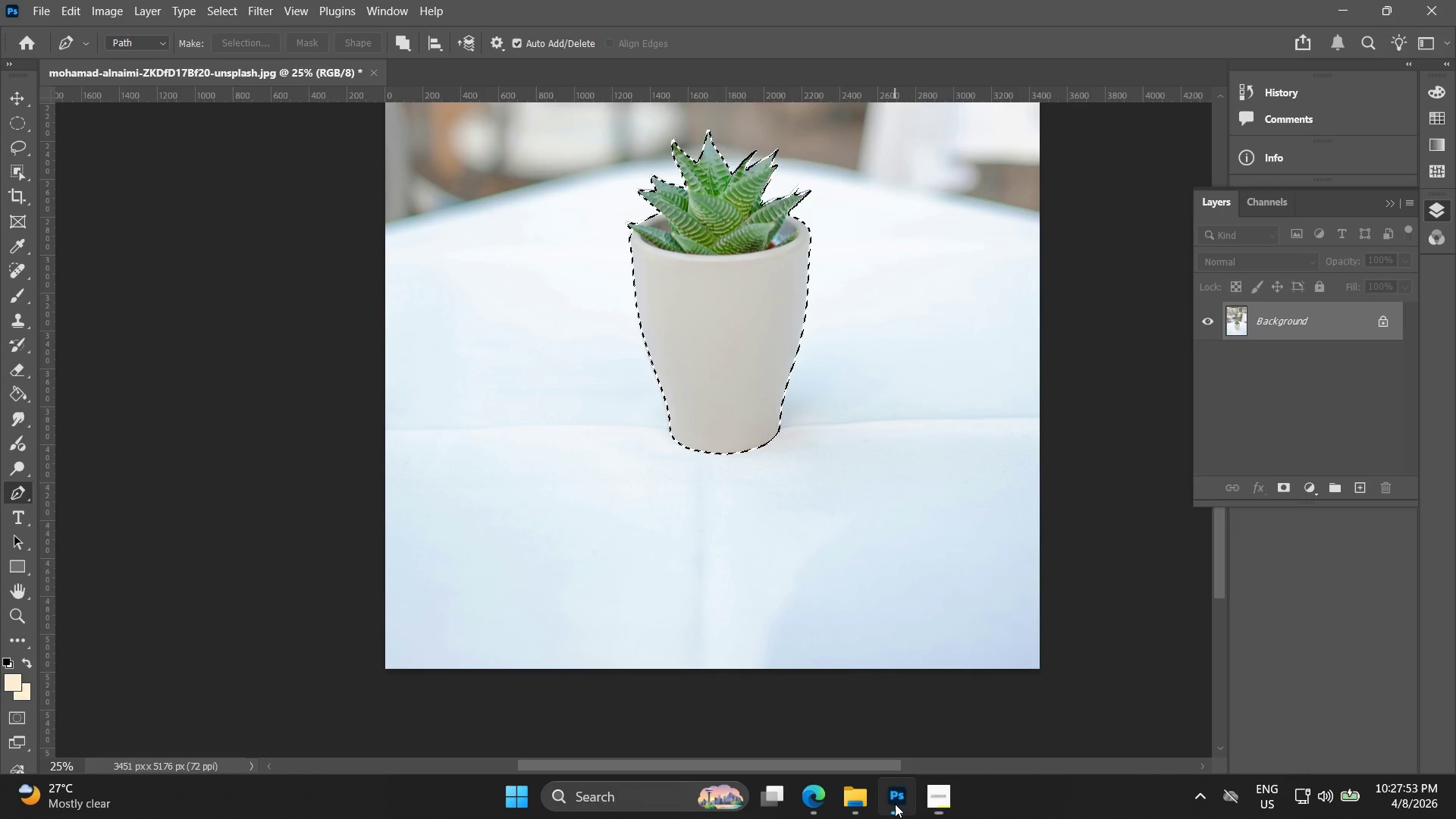 
key(Control+ControlLeft)
 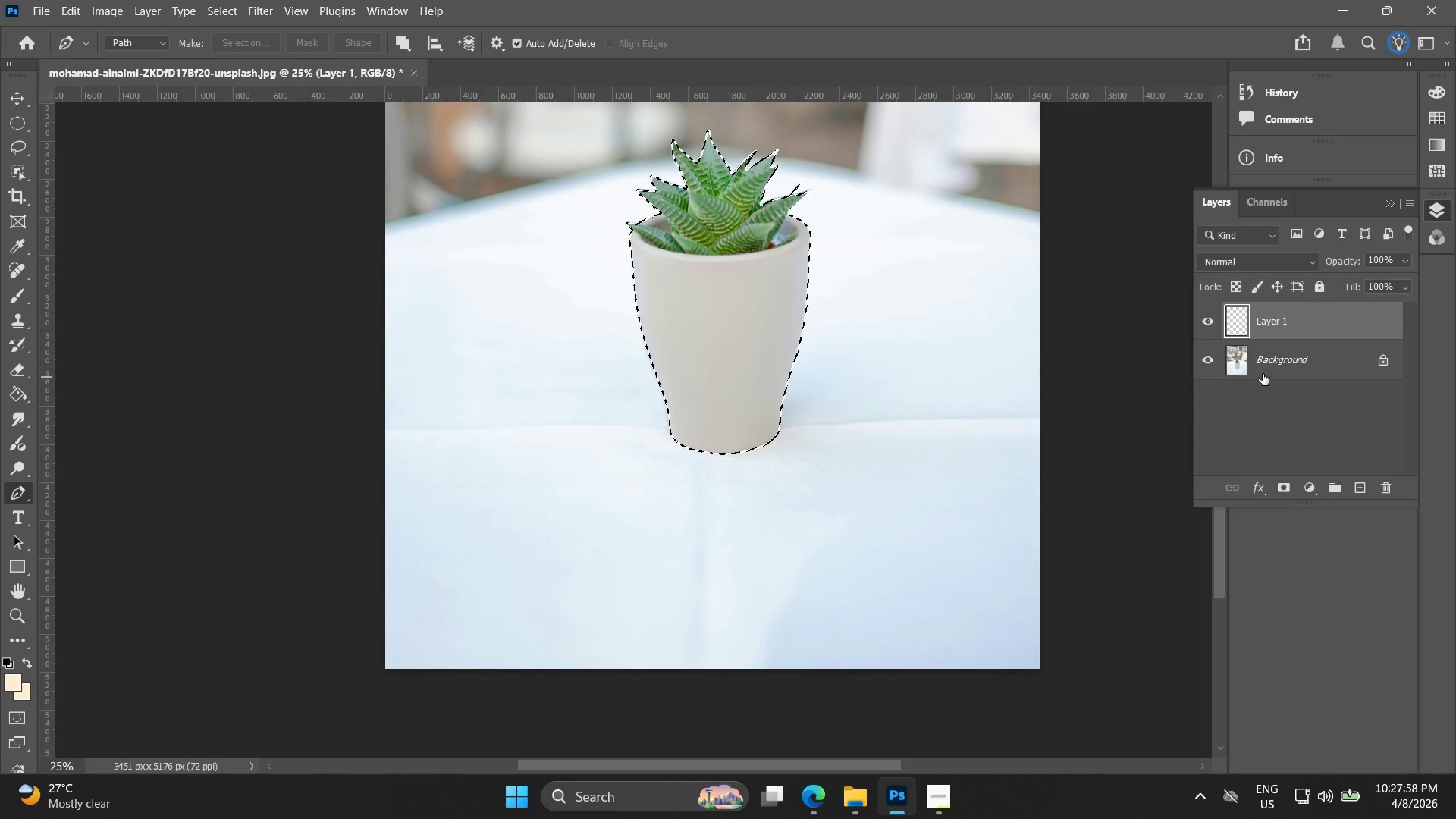 
key(Control+Z)
 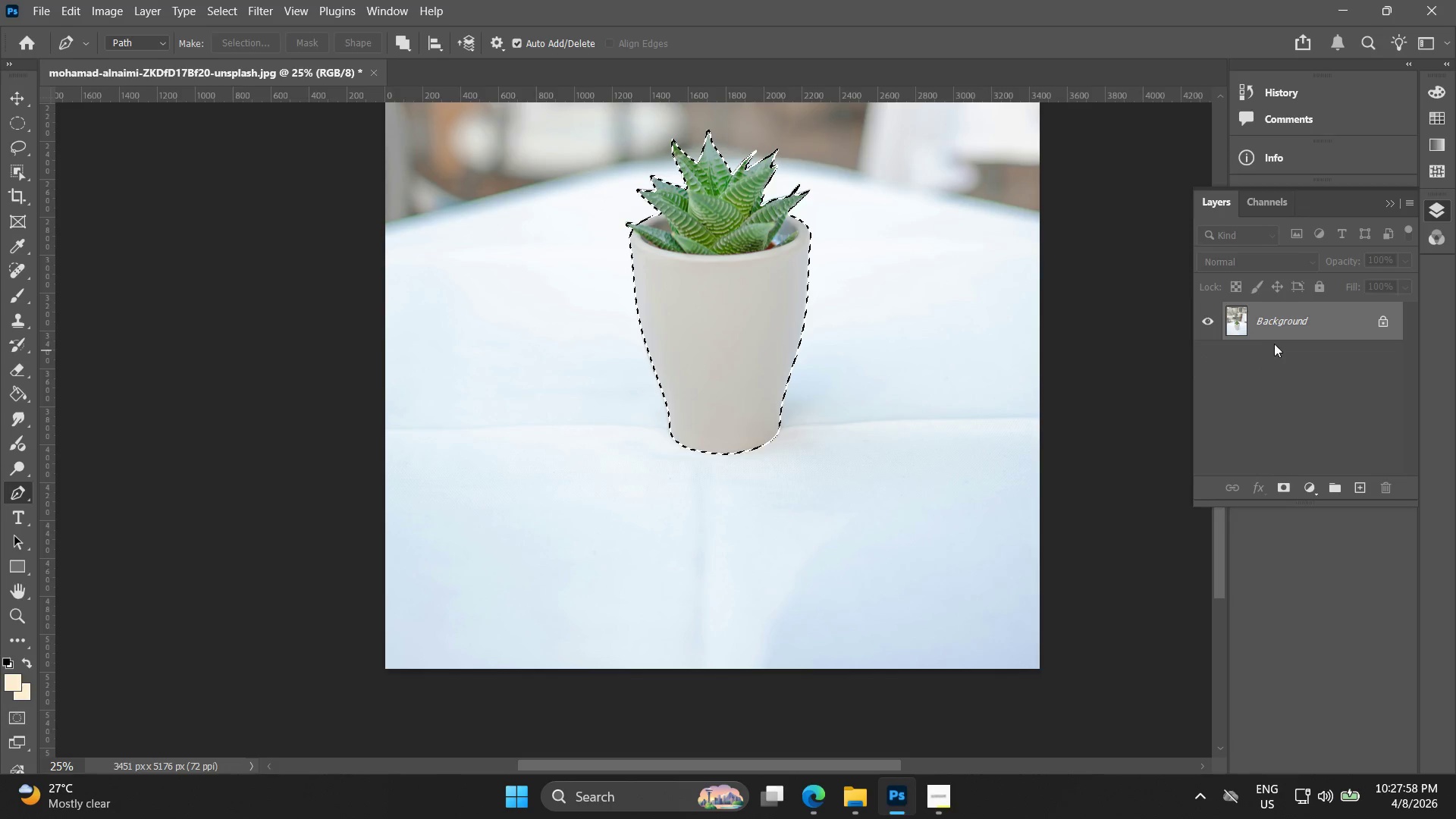 
right_click([1288, 316])
 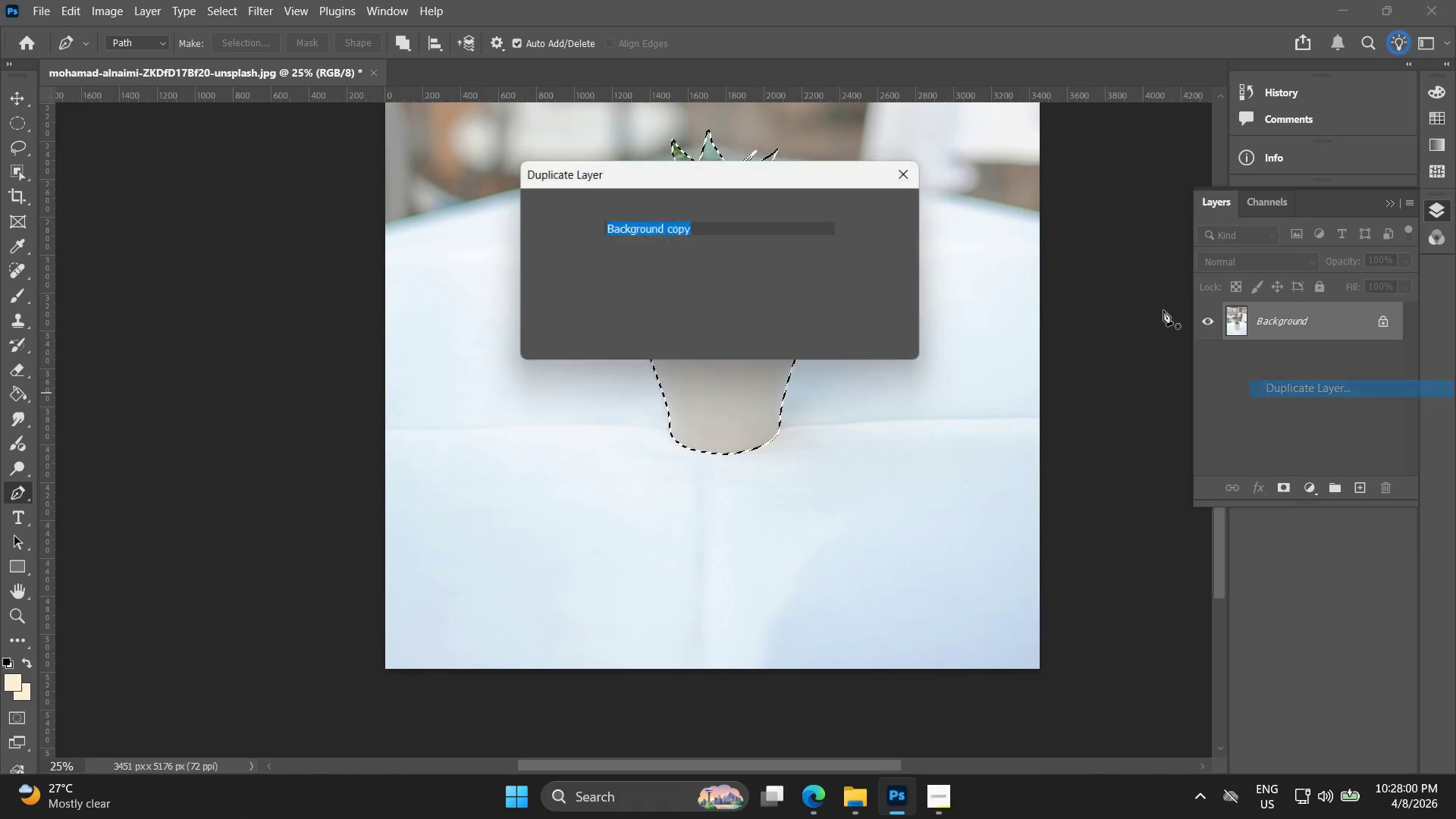 
left_click_drag(start_coordinate=[889, 201], to_coordinate=[885, 201])
 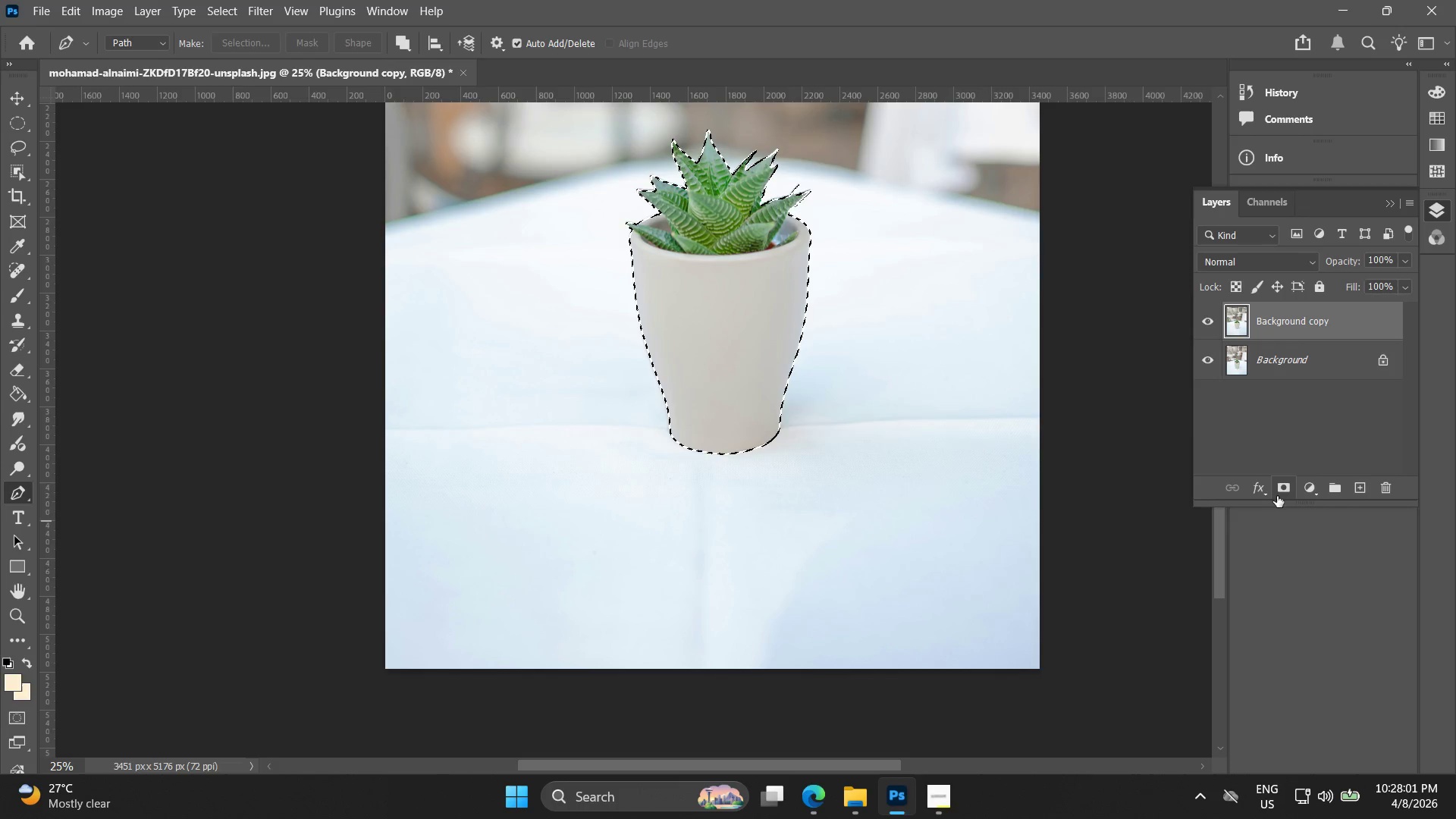 
left_click([1280, 488])
 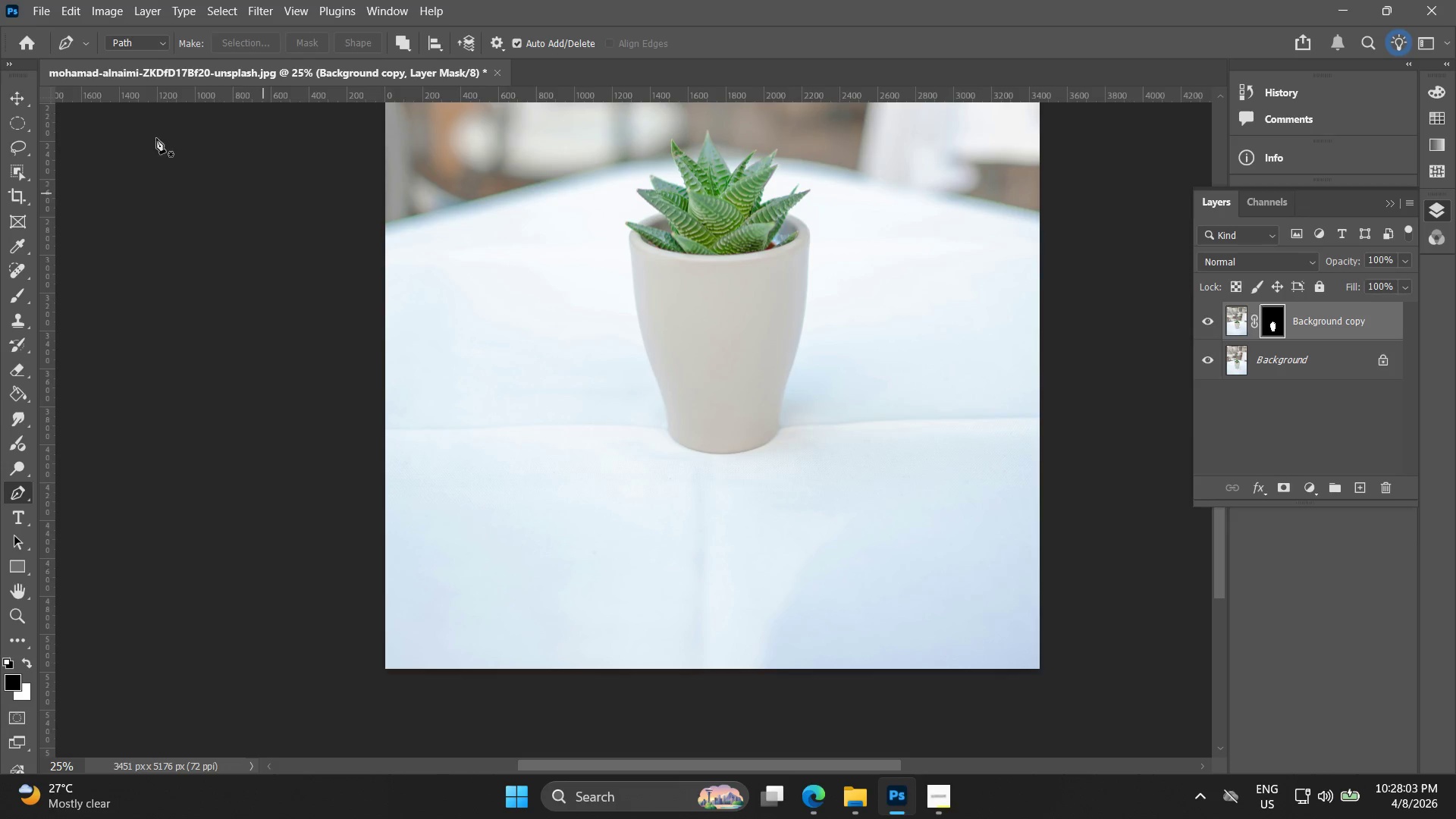 
left_click([25, 86])
 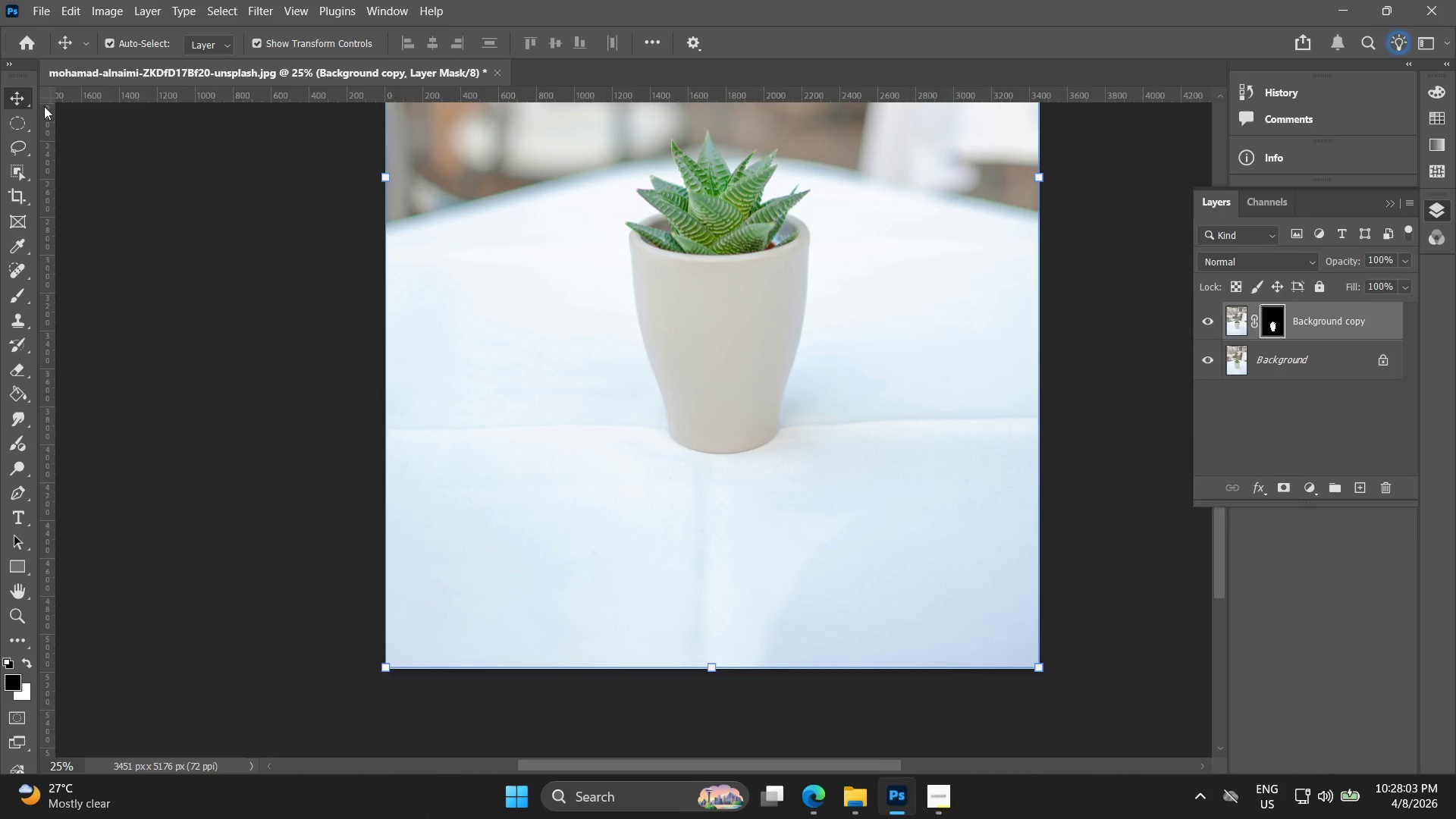 
key(Alt+AltLeft)
 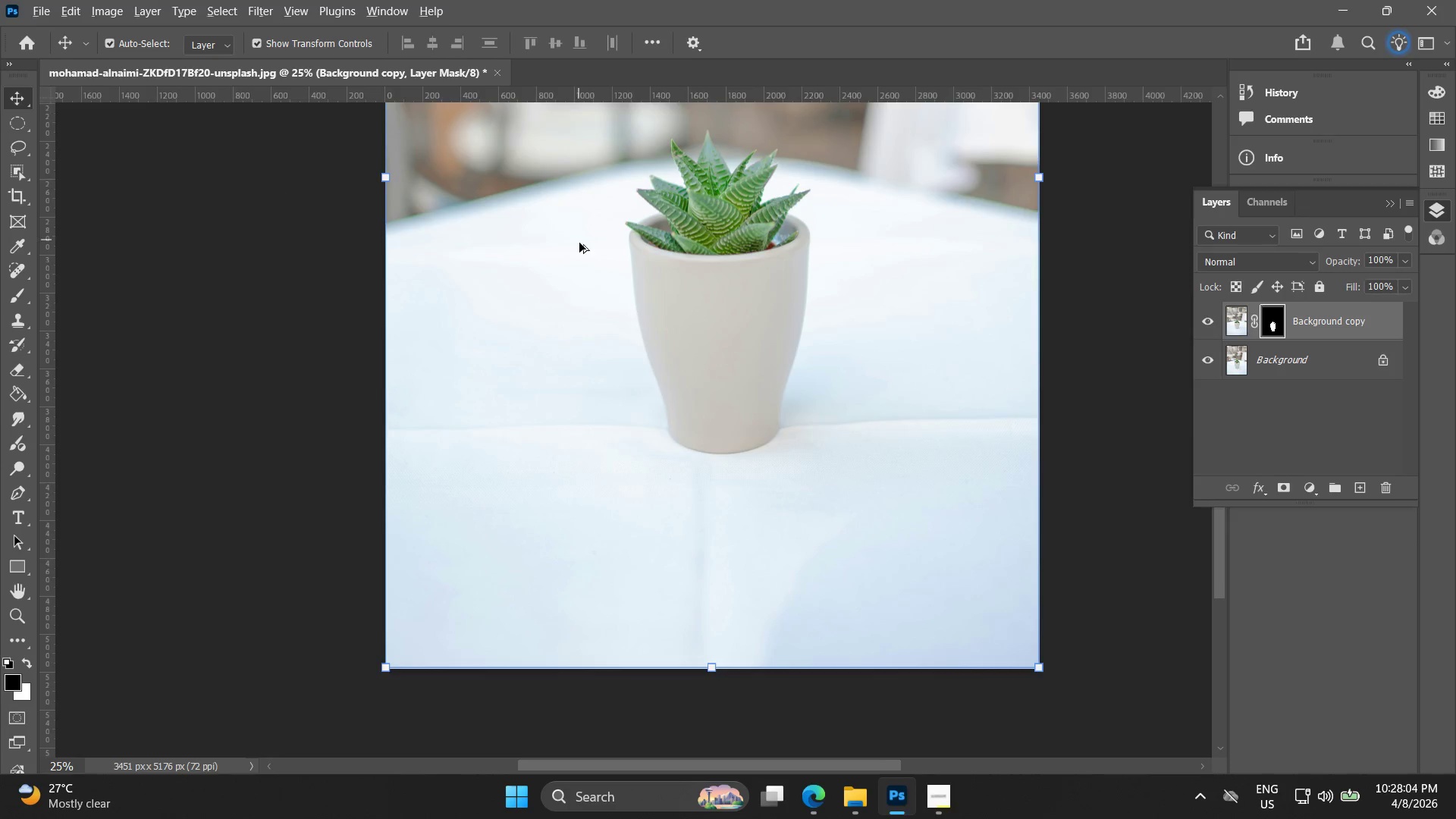 
scroll: coordinate [576, 248], scroll_direction: down, amount: 4.0
 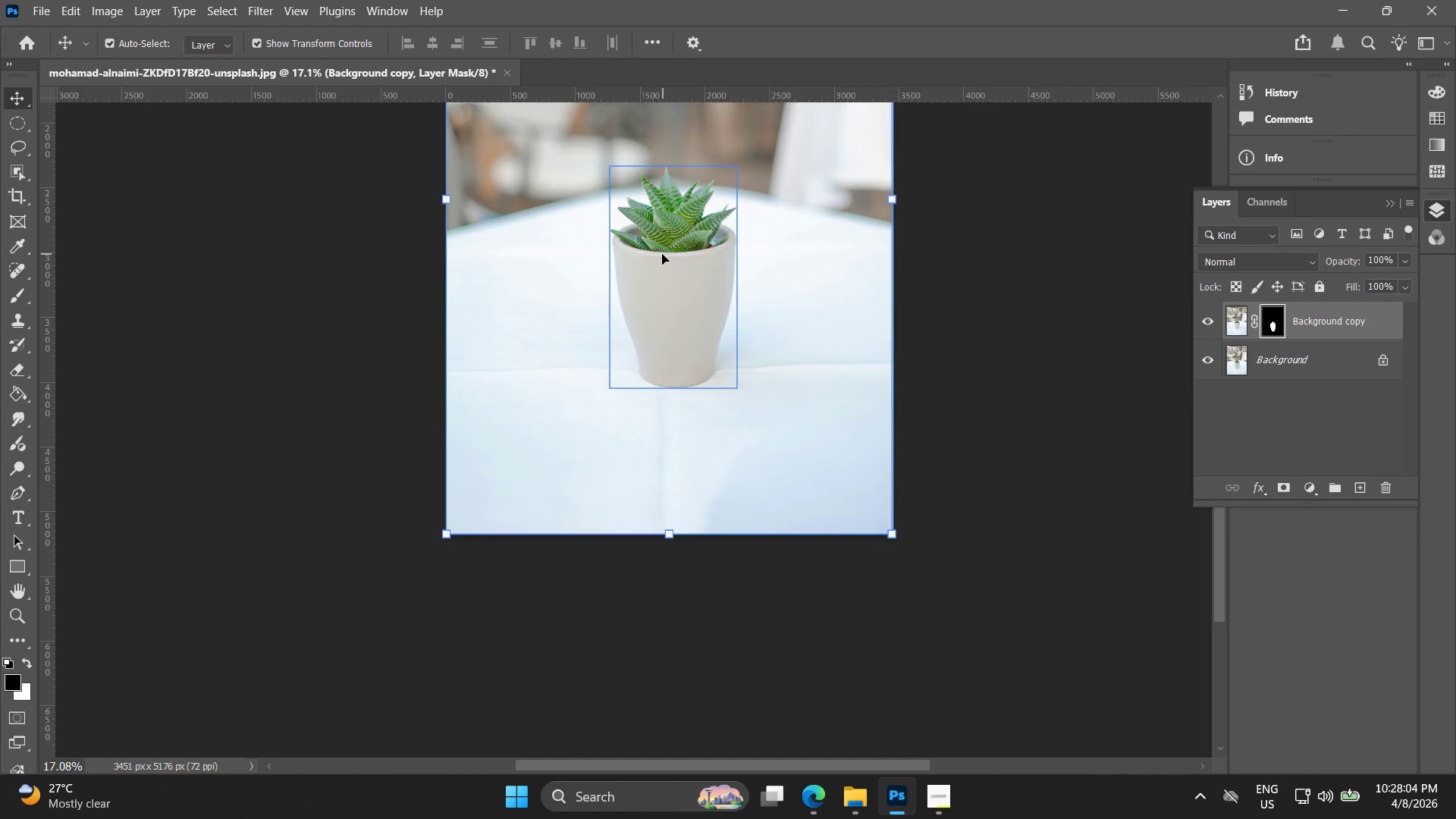 
left_click_drag(start_coordinate=[661, 254], to_coordinate=[533, 306])
 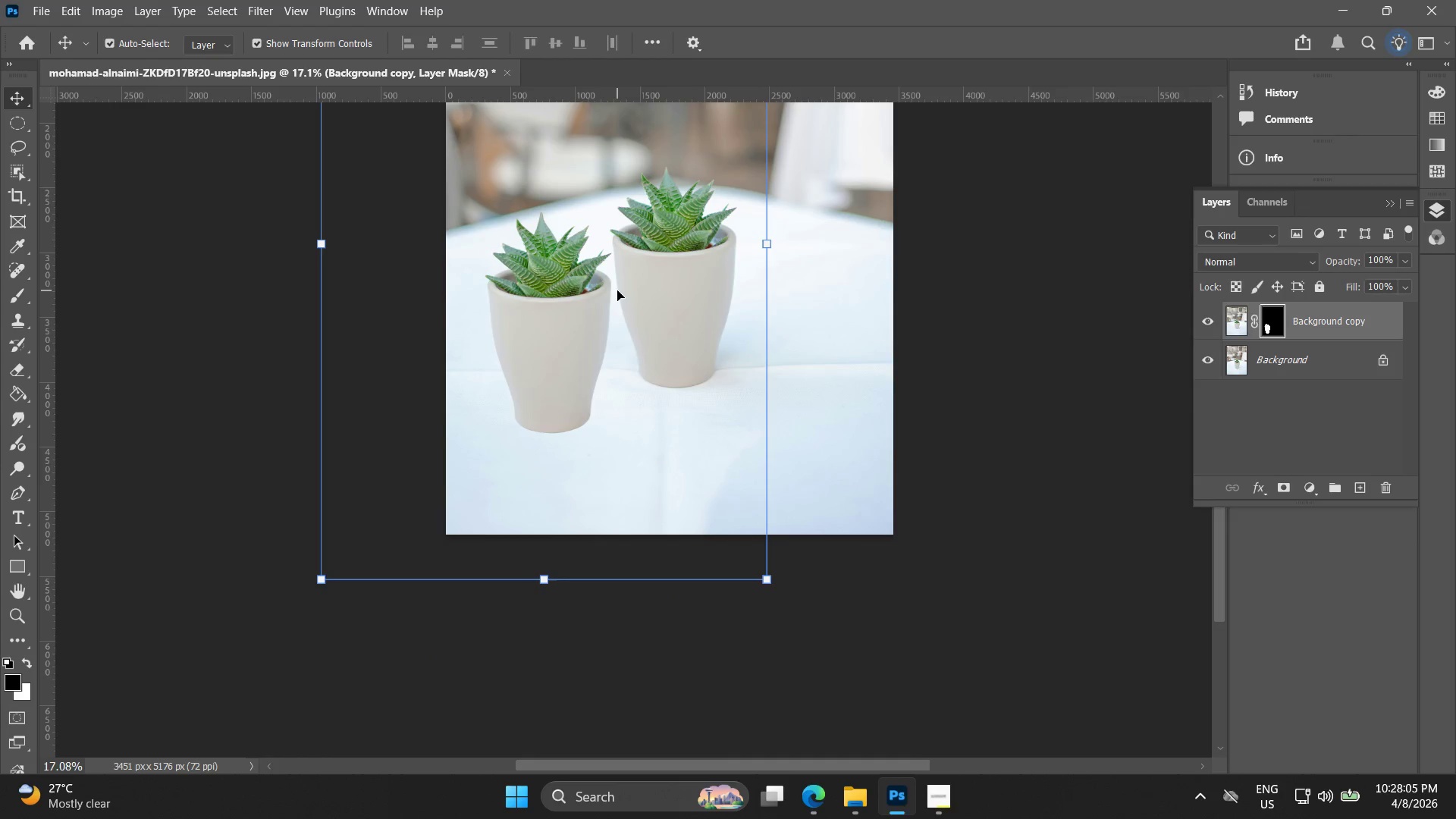 
key(Control+C)